 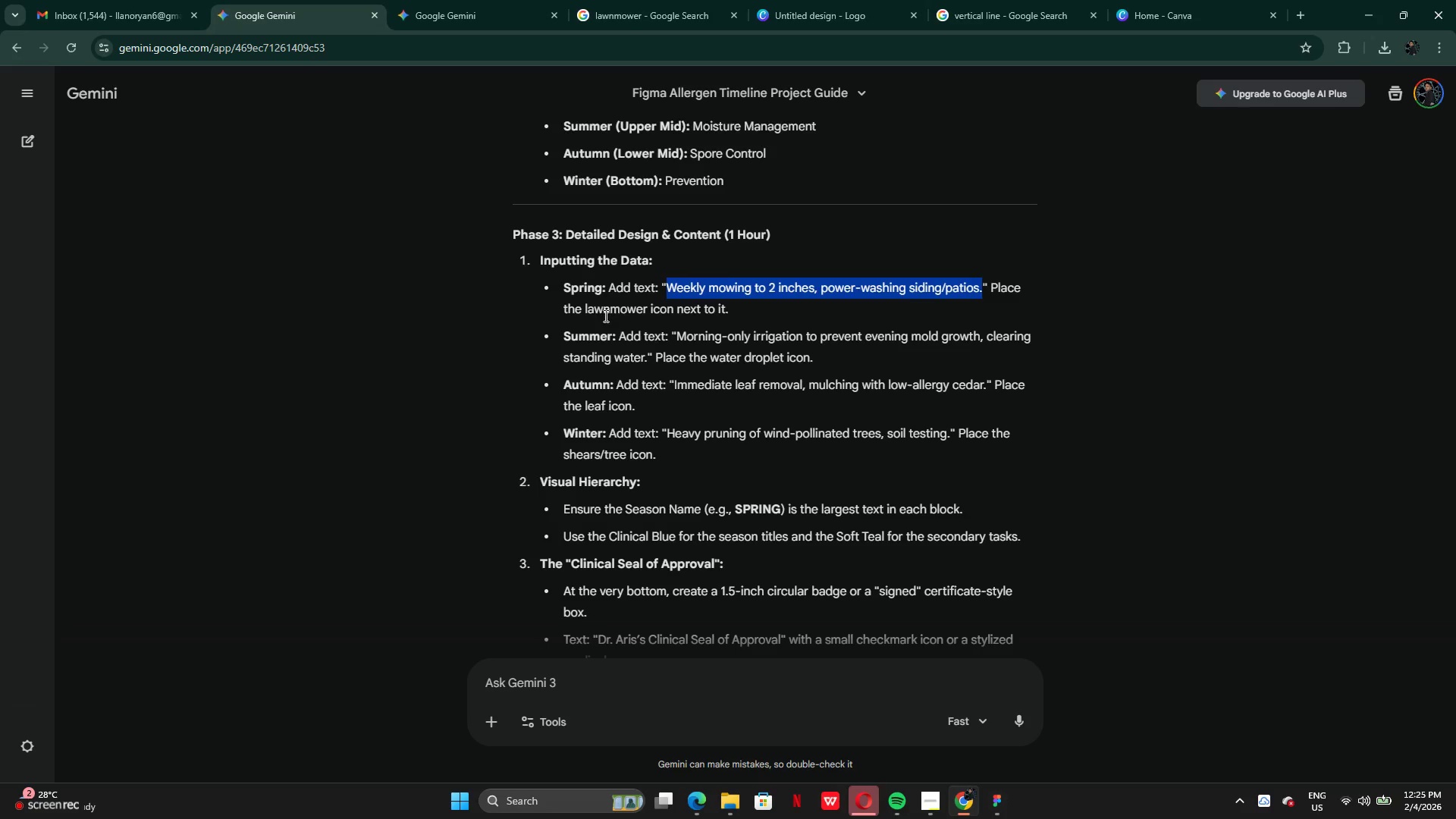 
left_click_drag(start_coordinate=[674, 333], to_coordinate=[648, 353])
 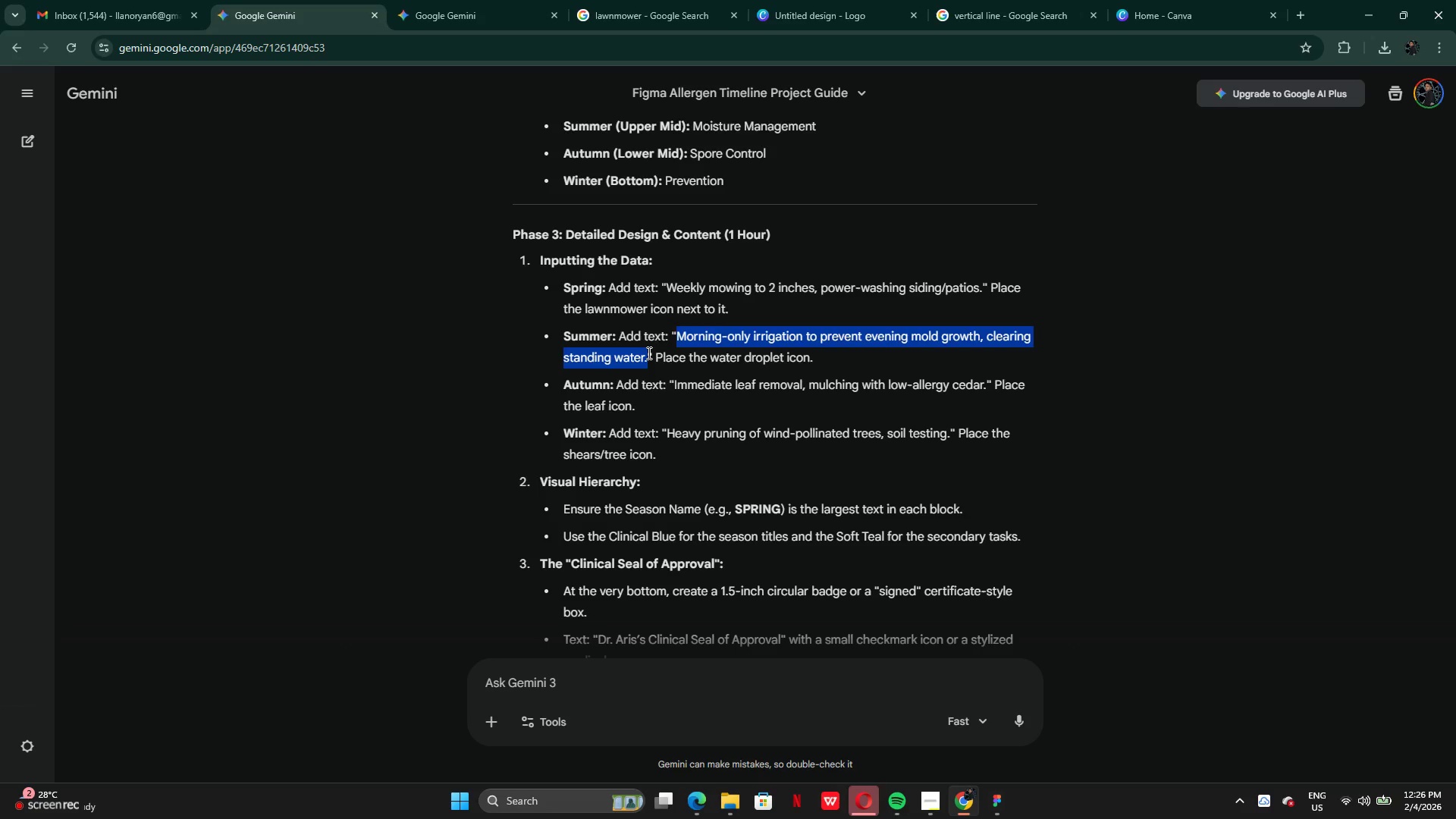 
key(Control+C)
 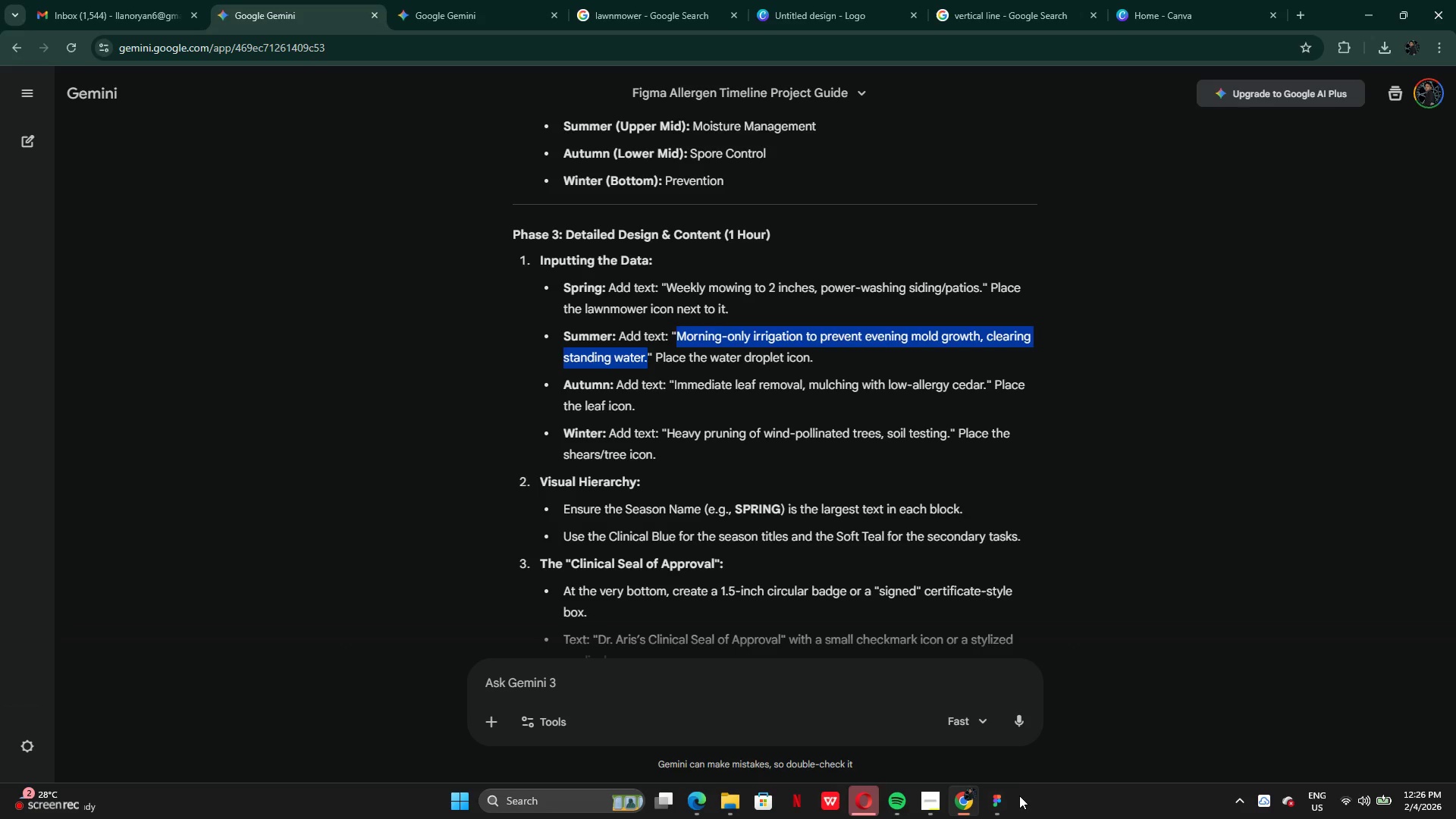 
left_click([999, 802])
 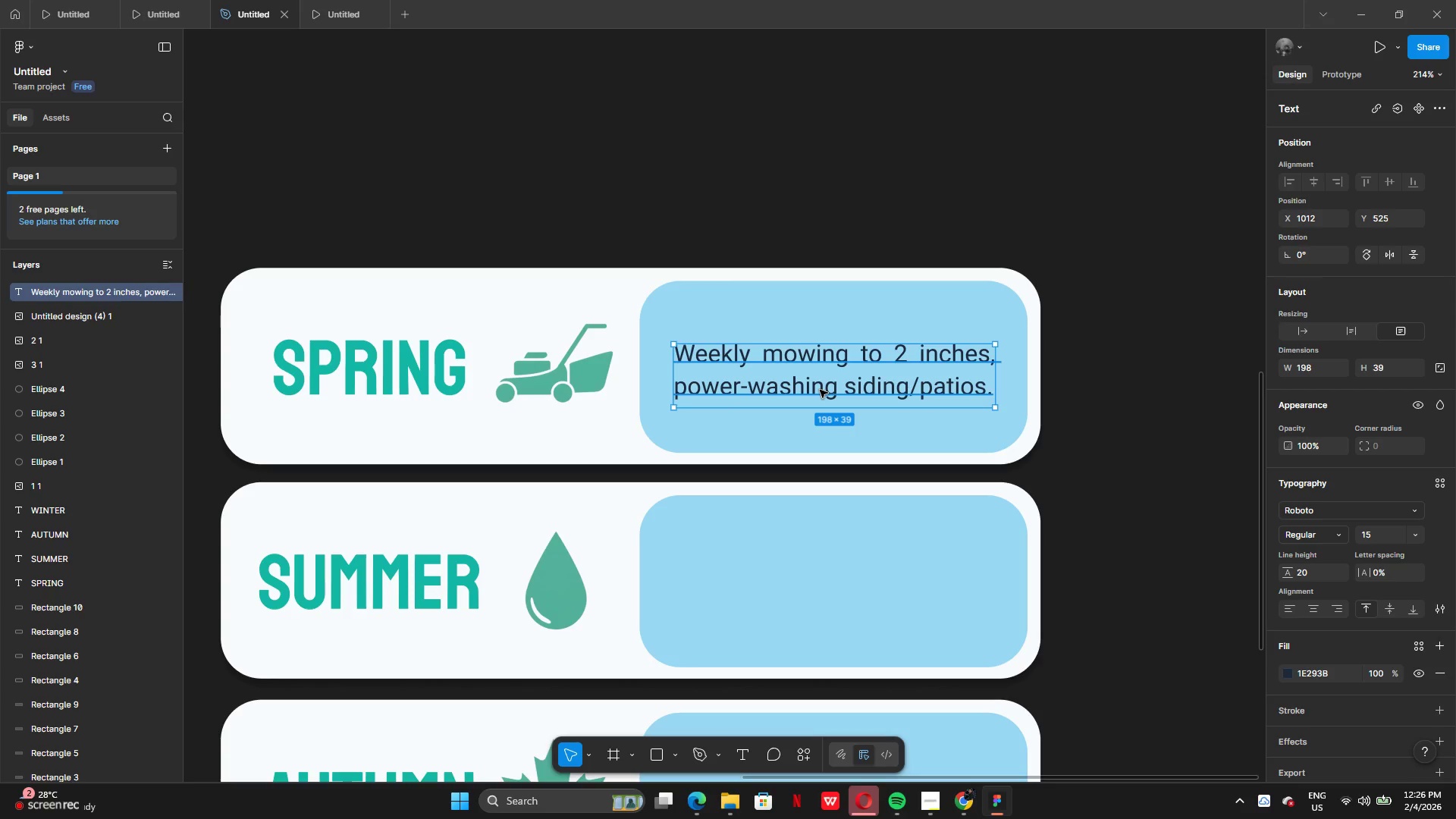 
hold_key(key=AltLeft, duration=0.55)
 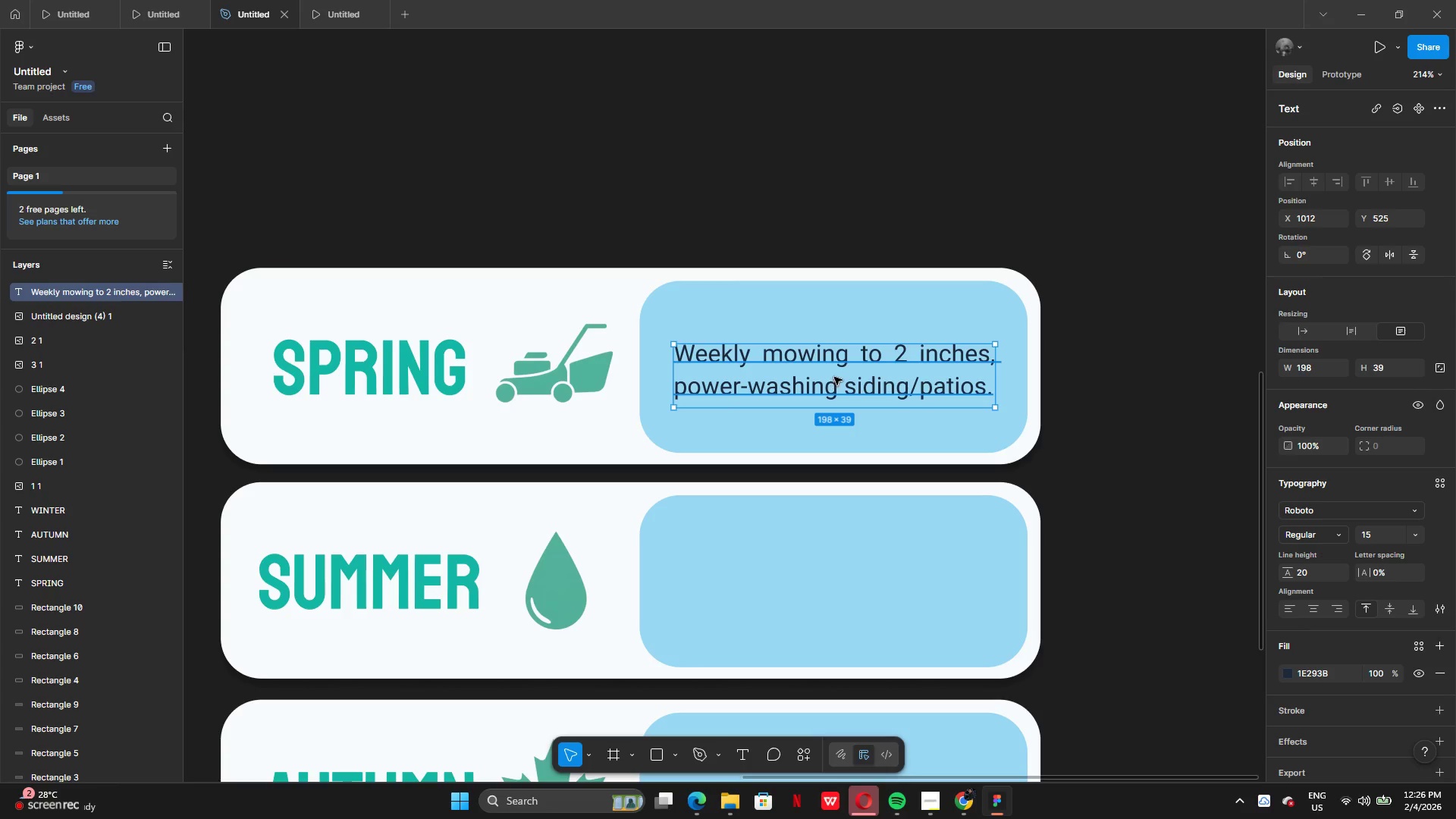 
hold_key(key=AltLeft, duration=0.42)
left_click_drag(start_coordinate=[834, 377], to_coordinate=[839, 419])
 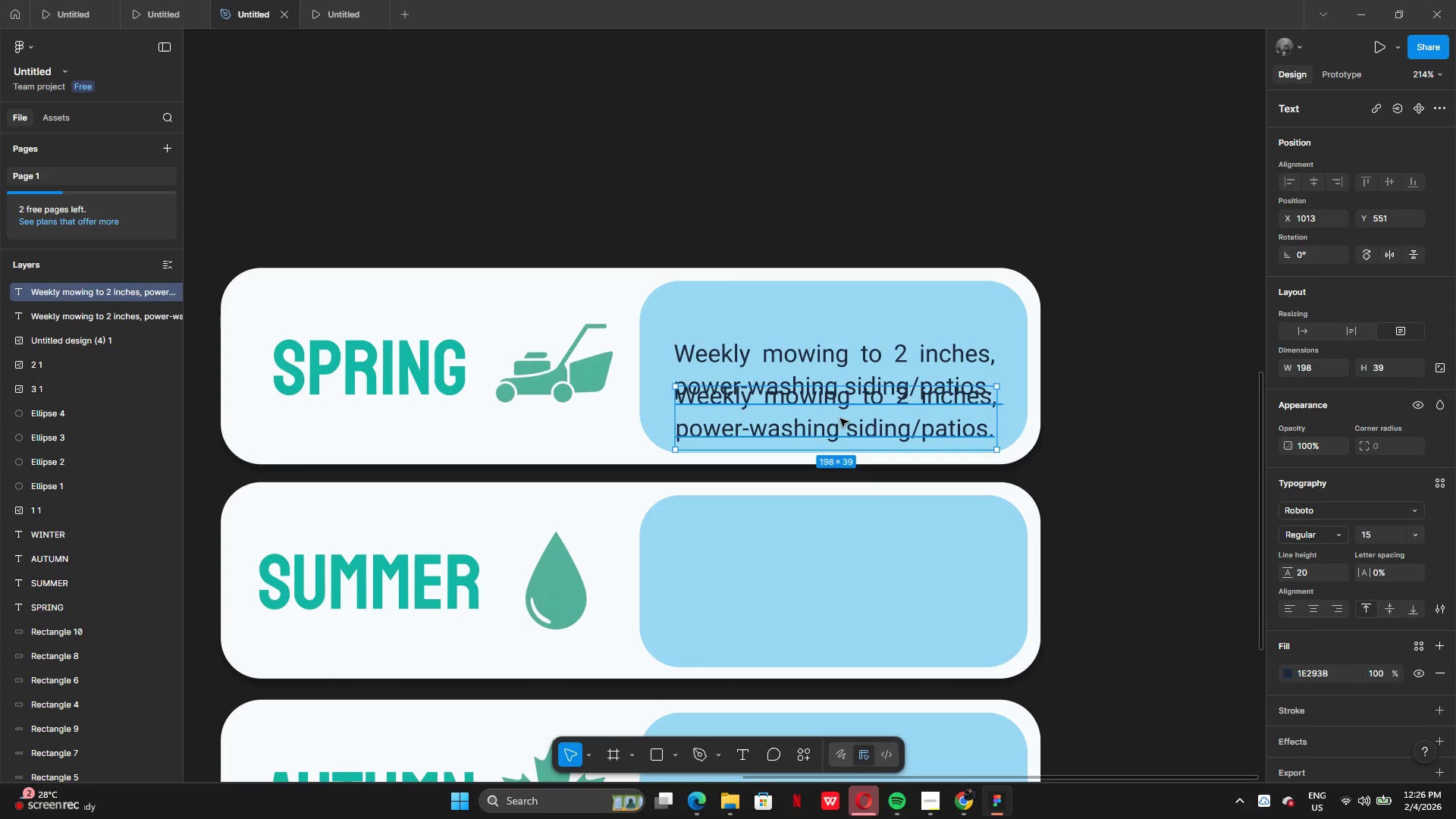 
left_click([840, 566])
 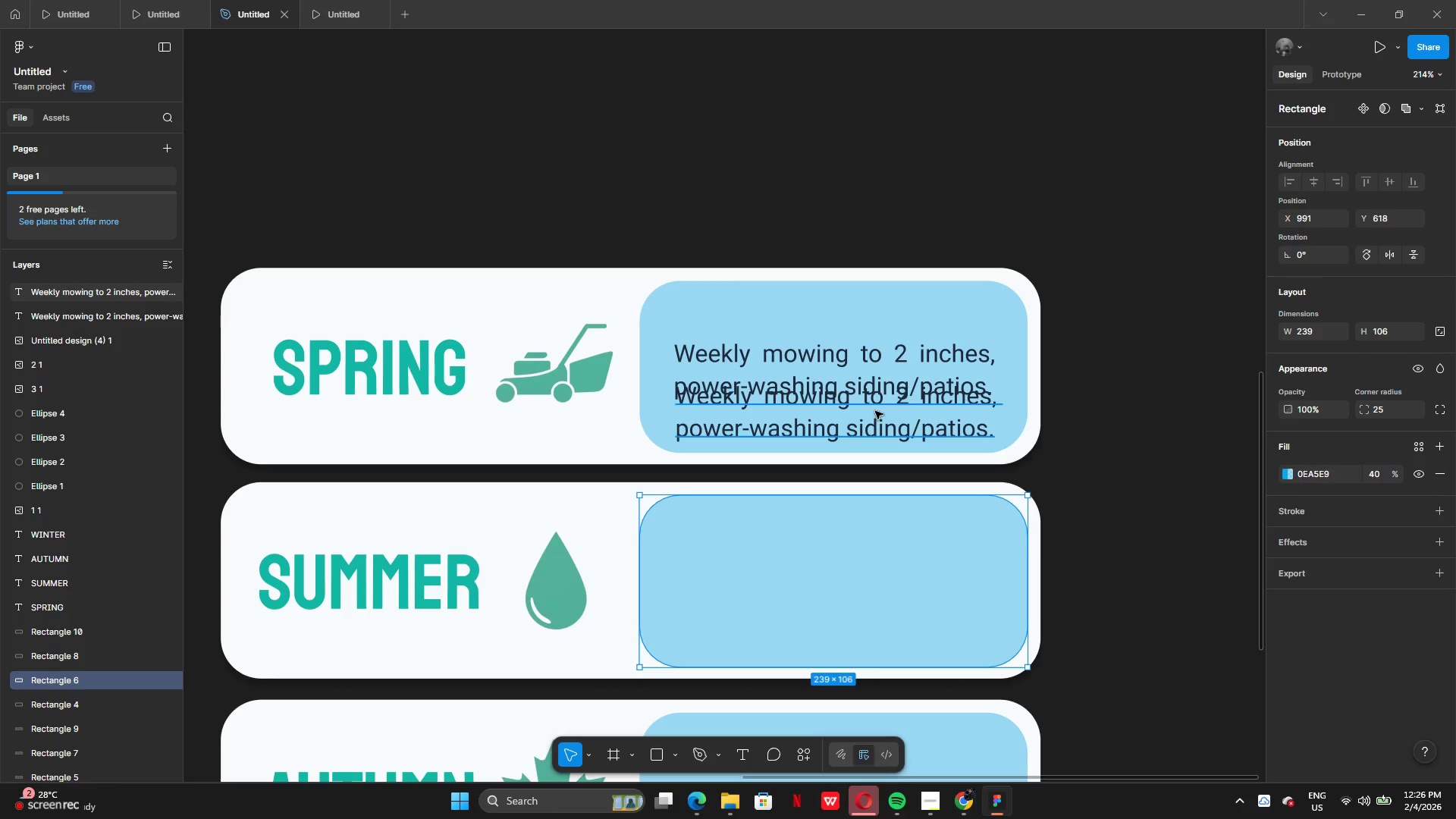 
wait(12.74)
 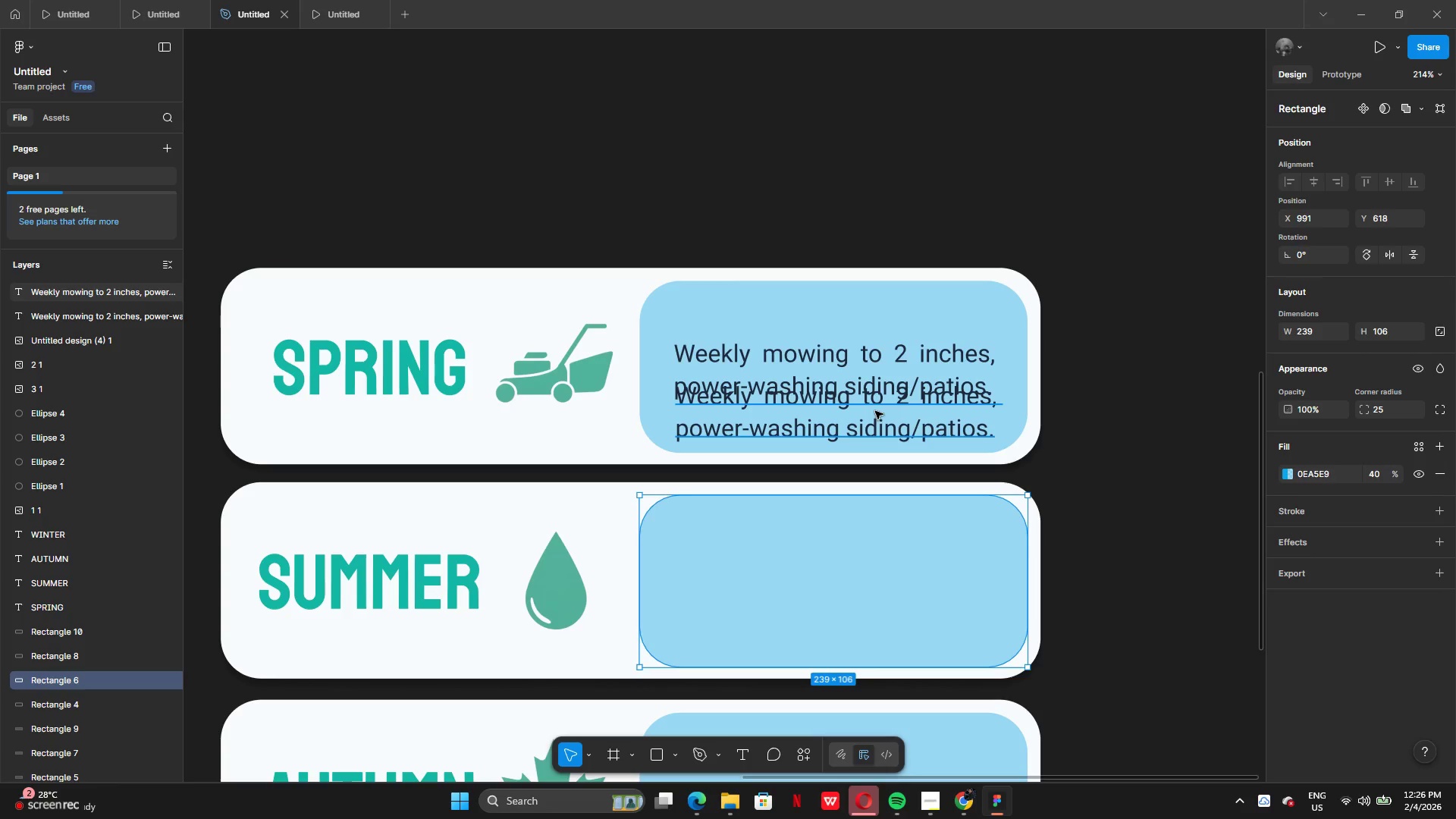 
left_click_drag(start_coordinate=[858, 403], to_coordinate=[853, 570])
 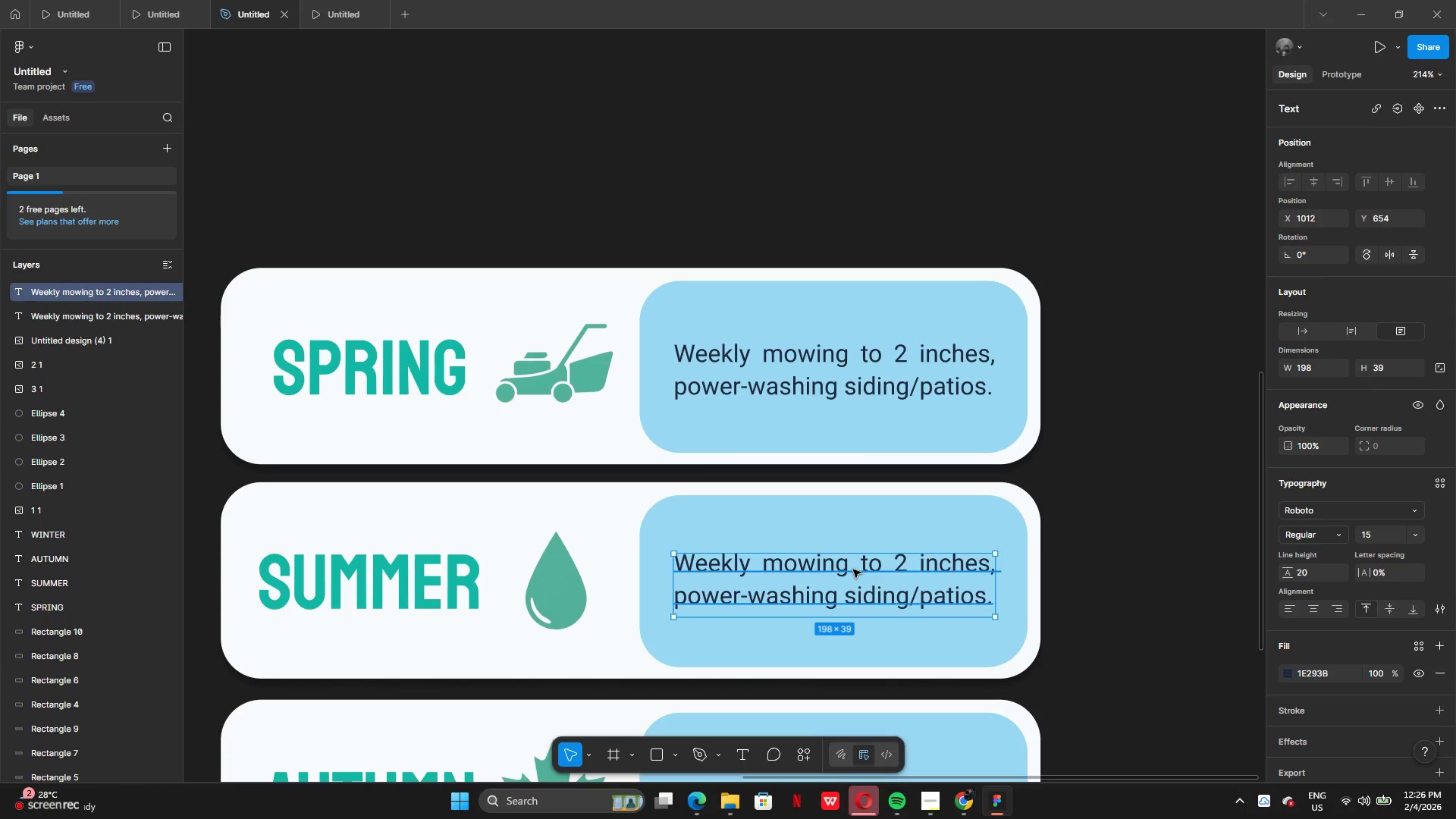 
double_click([853, 570])
 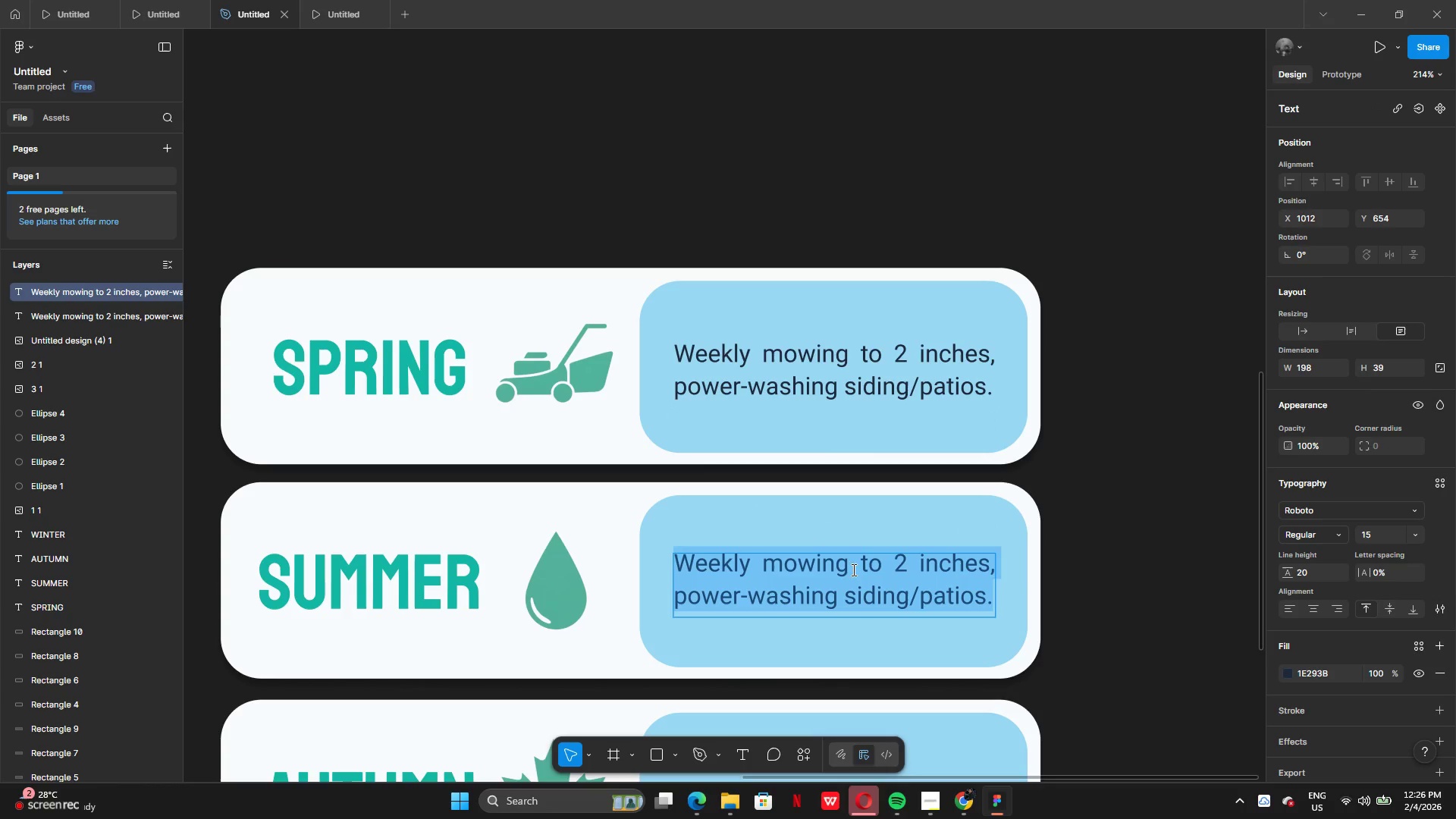 
key(Control+V)
 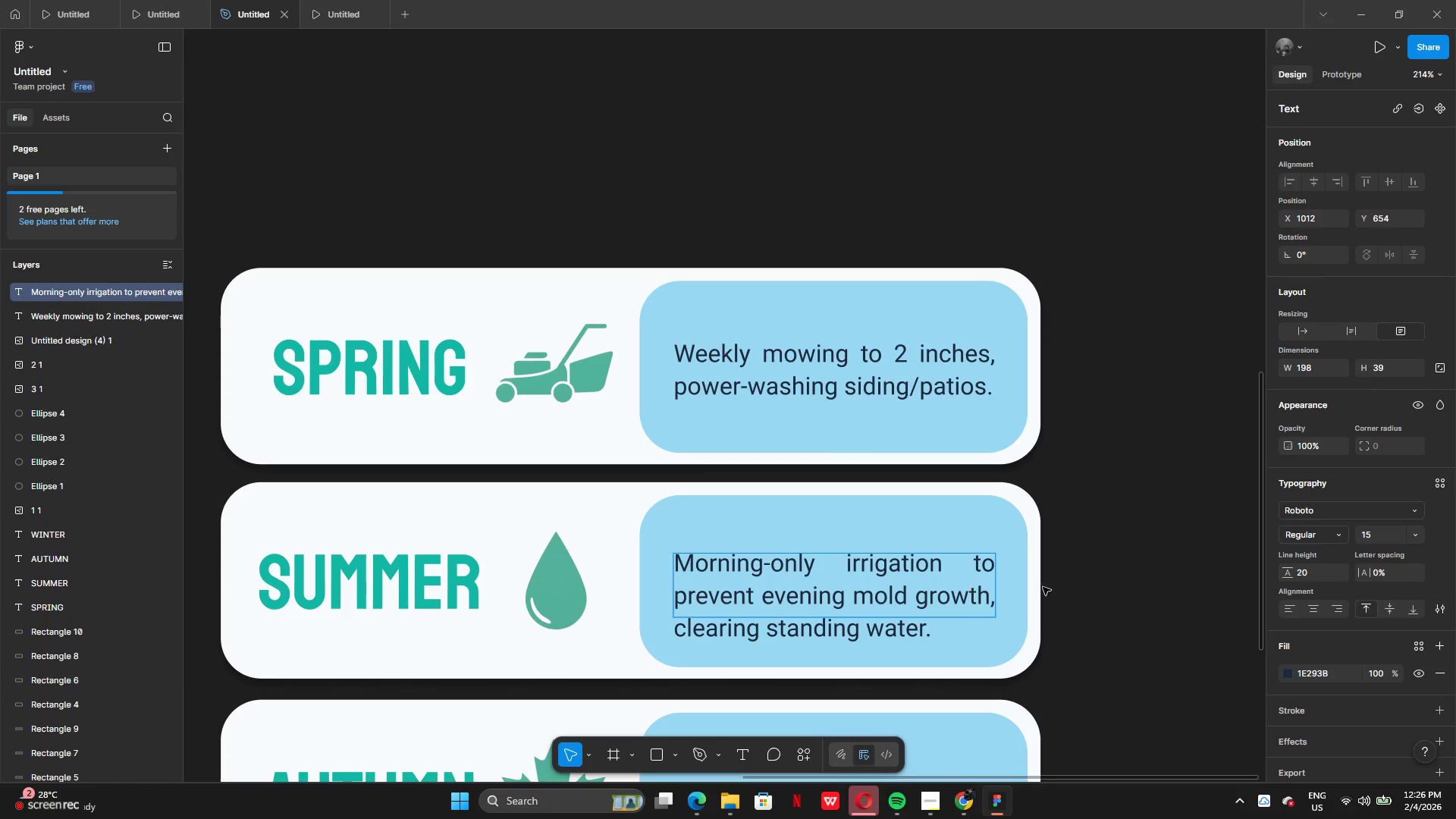 
left_click([1120, 596])
 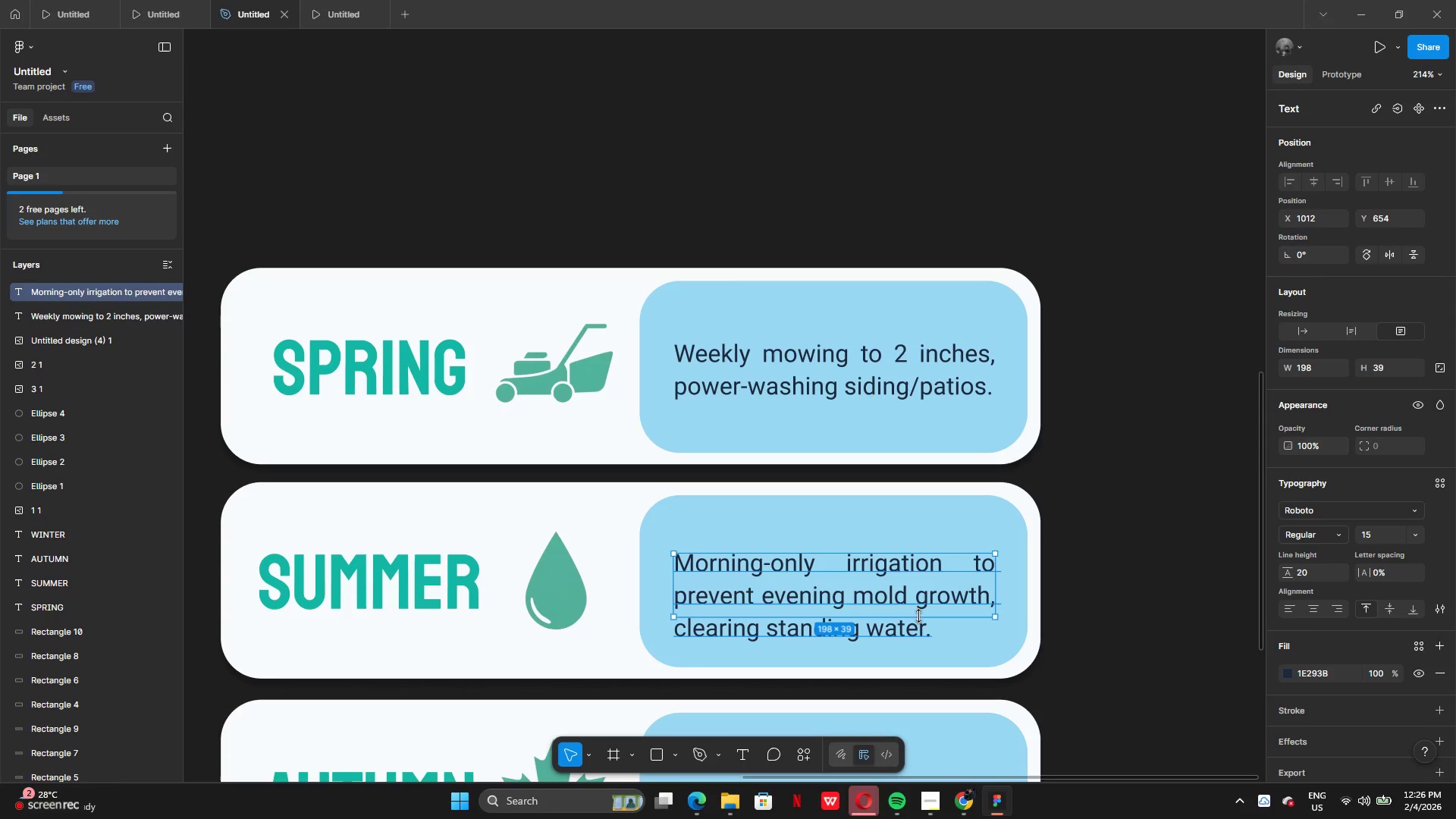 
left_click_drag(start_coordinate=[918, 615], to_coordinate=[913, 642])
 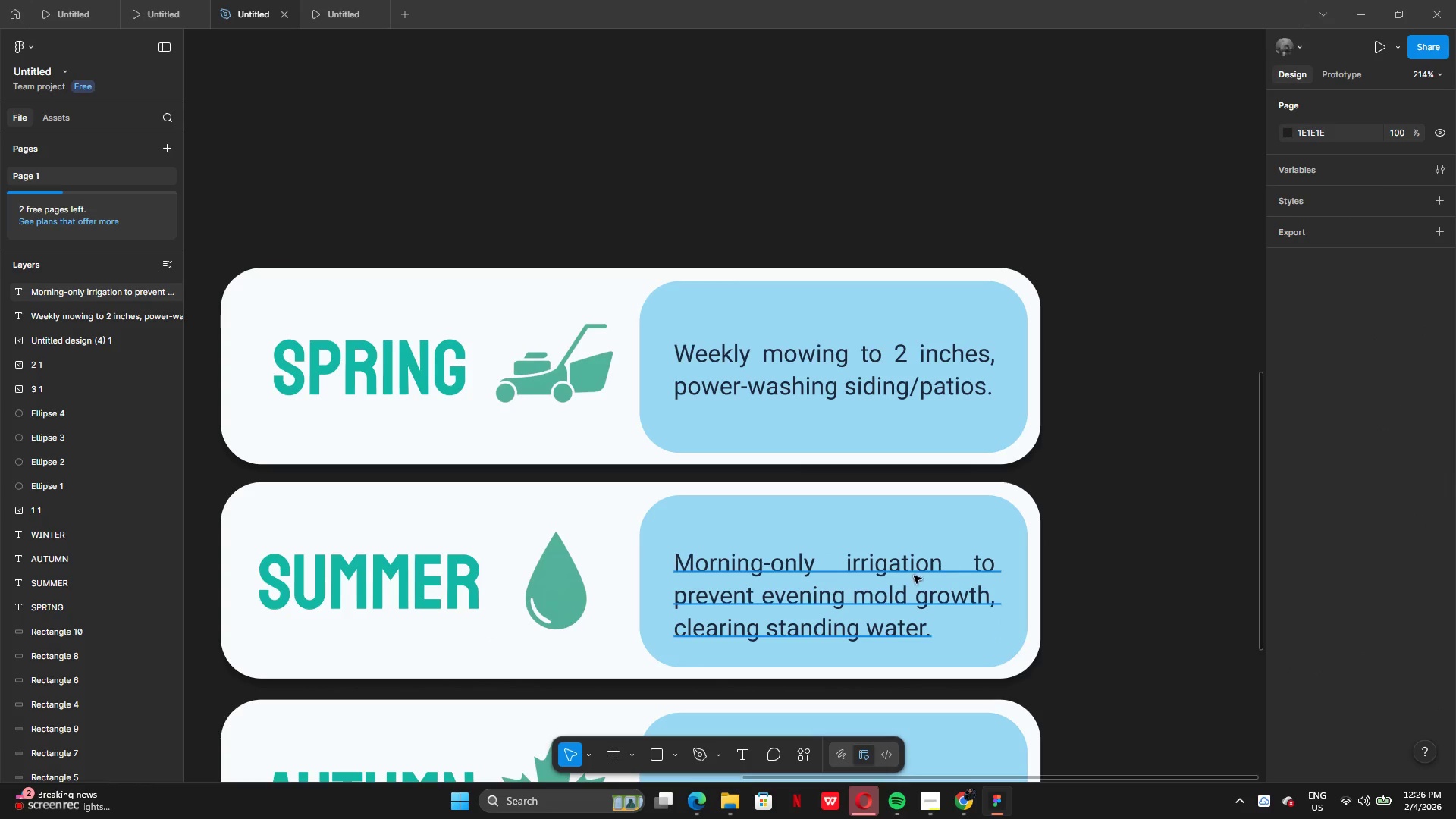 
left_click_drag(start_coordinate=[886, 604], to_coordinate=[886, 590])
 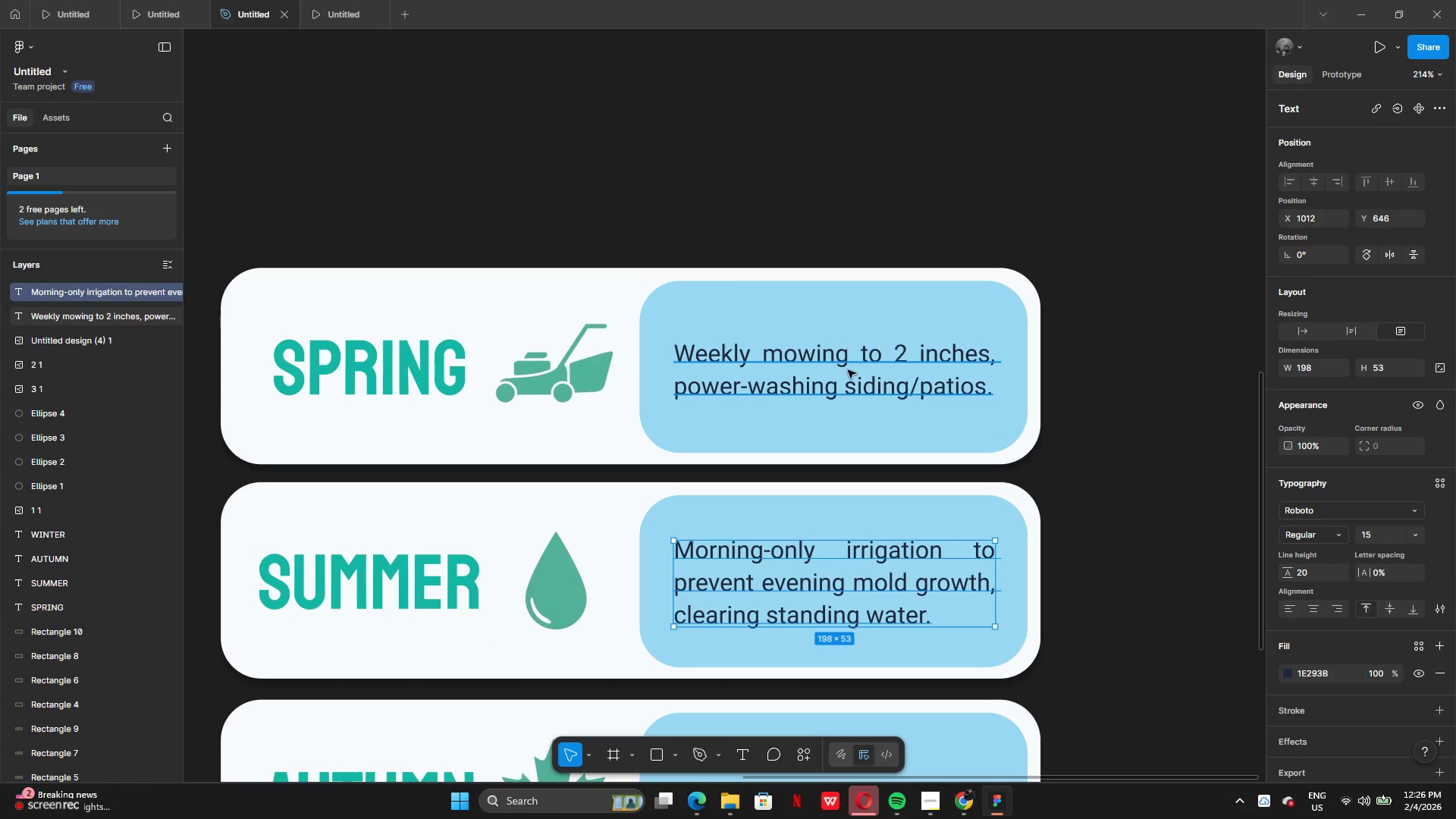 
left_click([848, 372])
 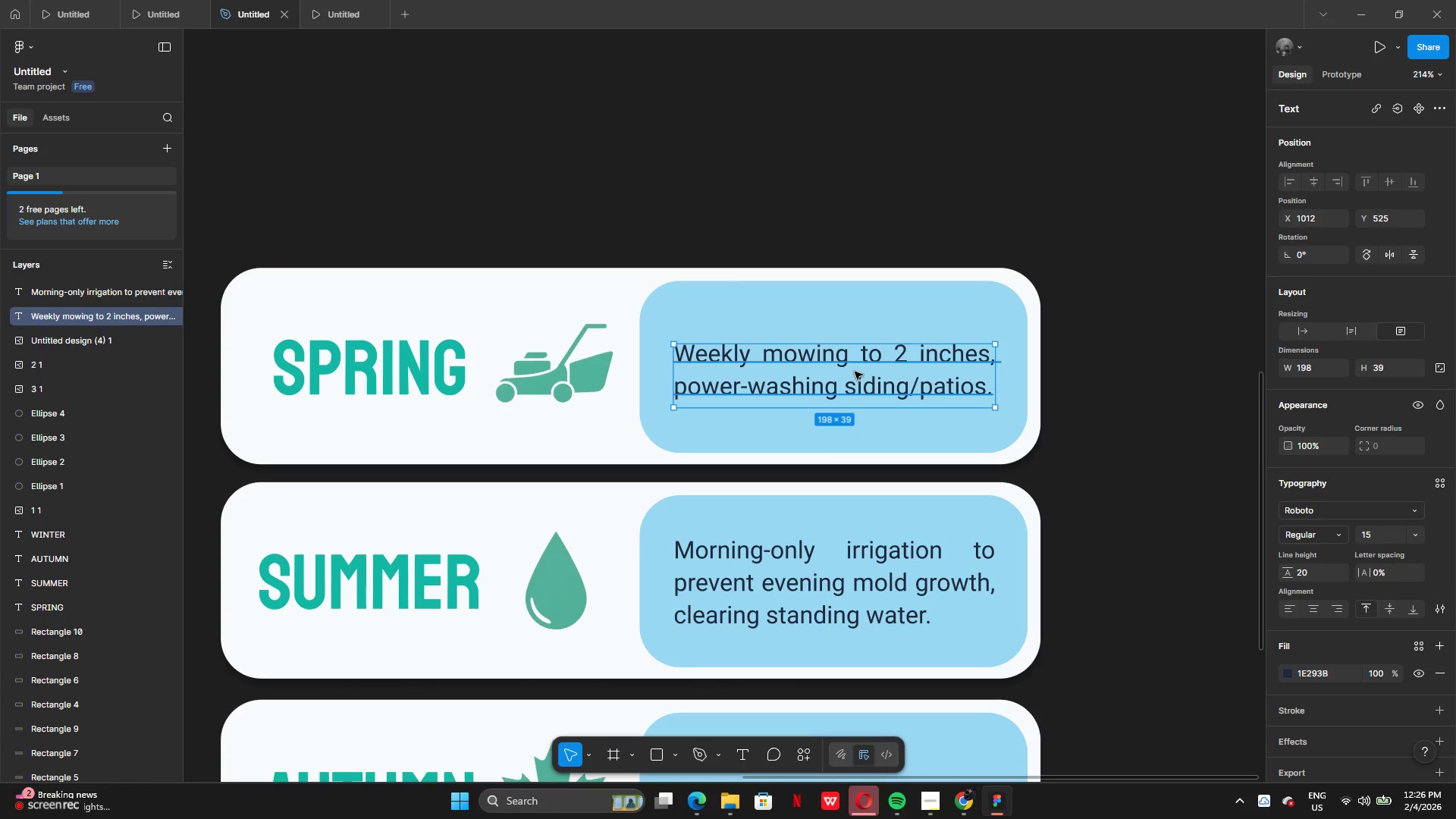 
left_click_drag(start_coordinate=[866, 394], to_coordinate=[866, 390])
 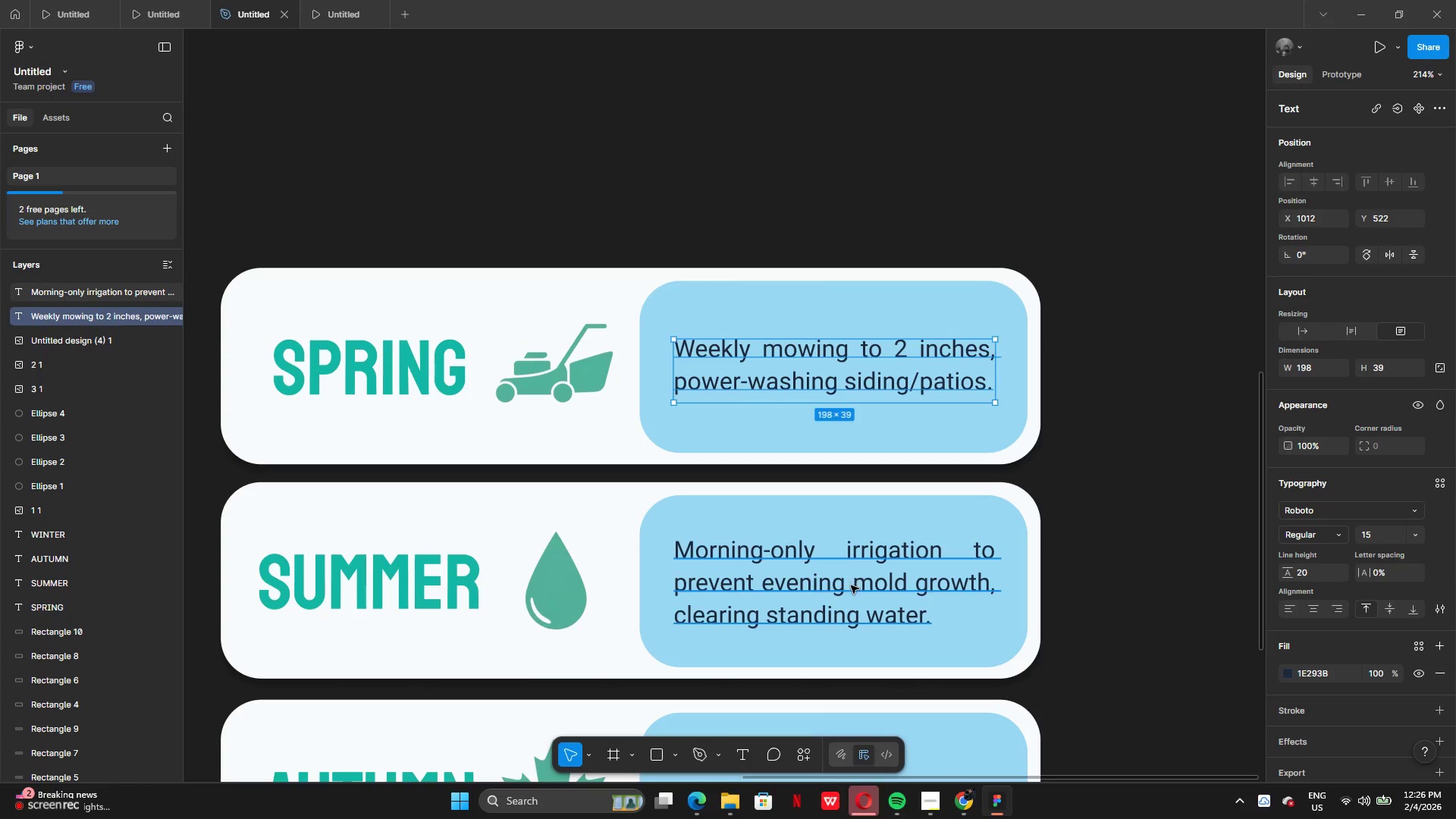 
left_click_drag(start_coordinate=[851, 586], to_coordinate=[851, 582])
 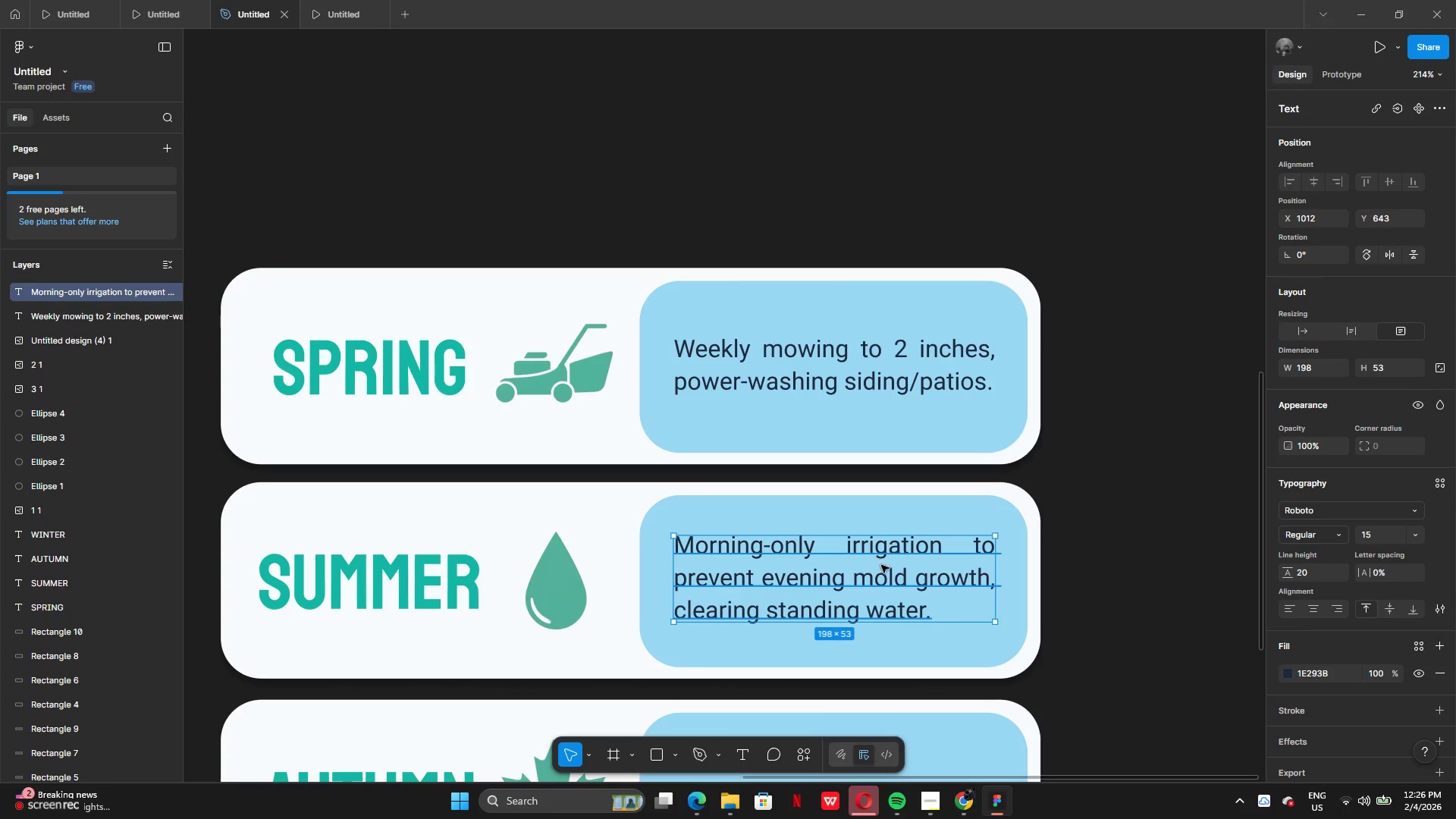 
left_click_drag(start_coordinate=[886, 573], to_coordinate=[884, 579])
 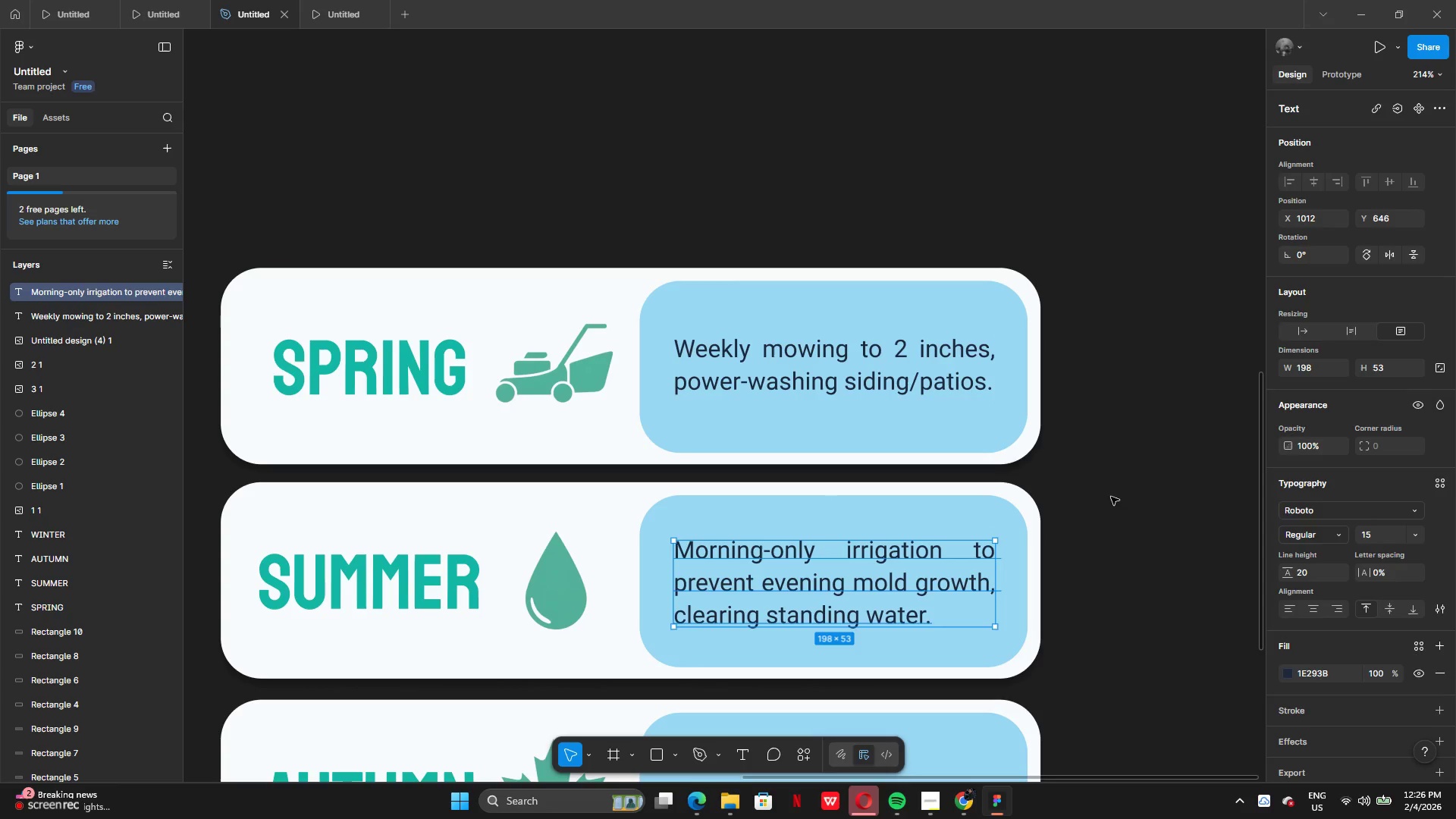 
left_click([1112, 497])
 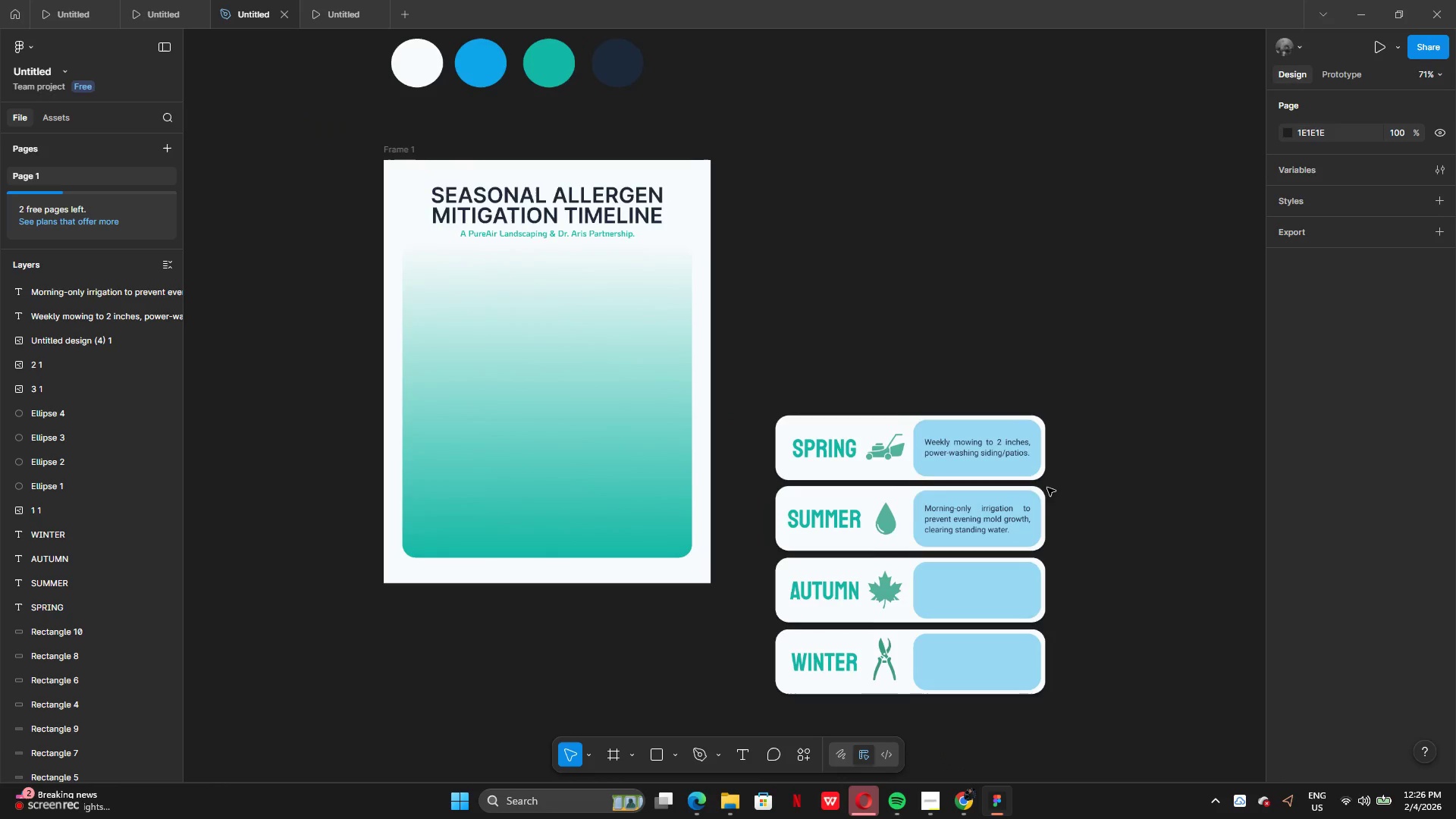 
wait(11.03)
 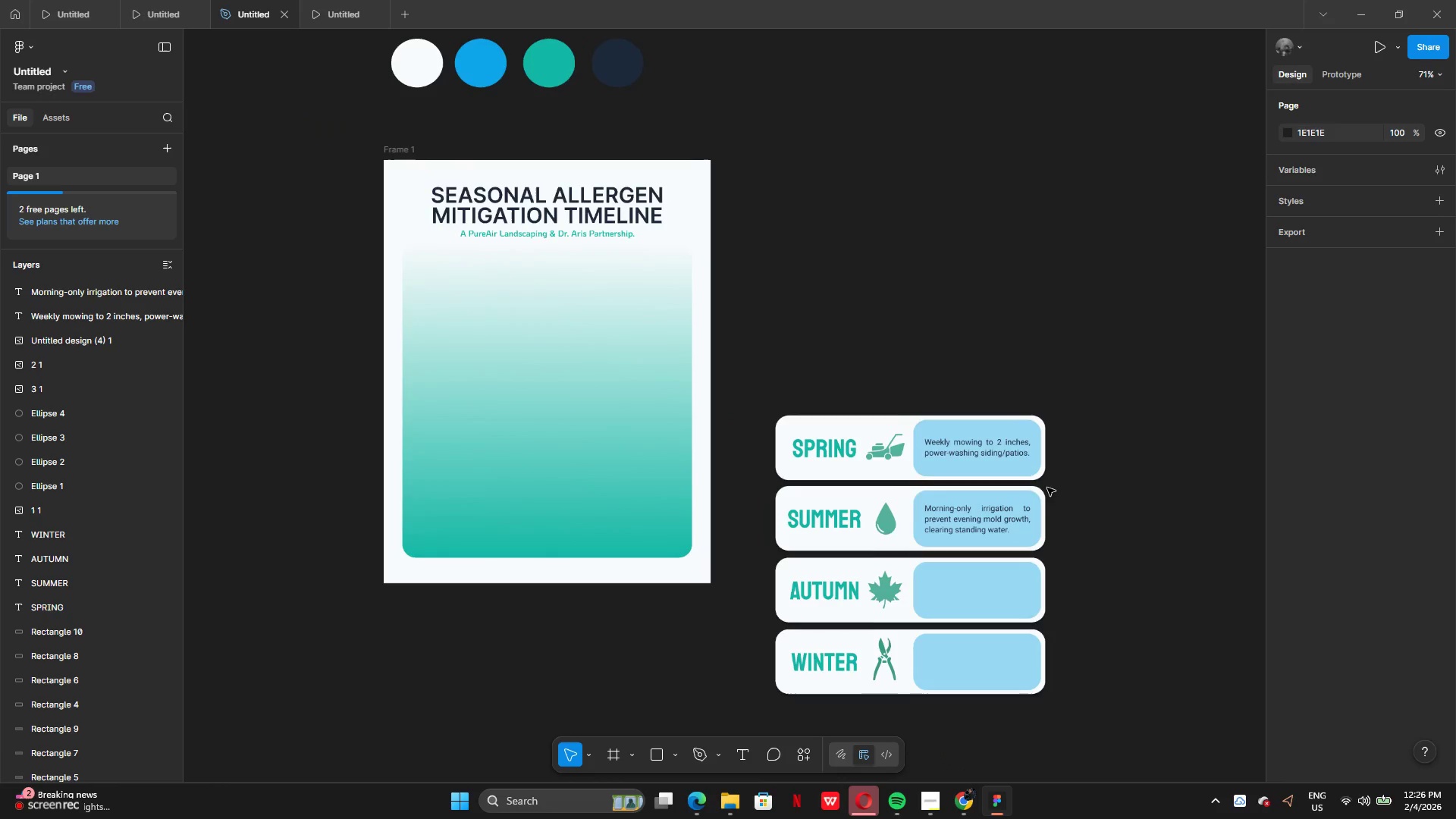 
hold_key(key=AltLeft, duration=0.61)
left_click_drag(start_coordinate=[819, 438], to_coordinate=[819, 455])
 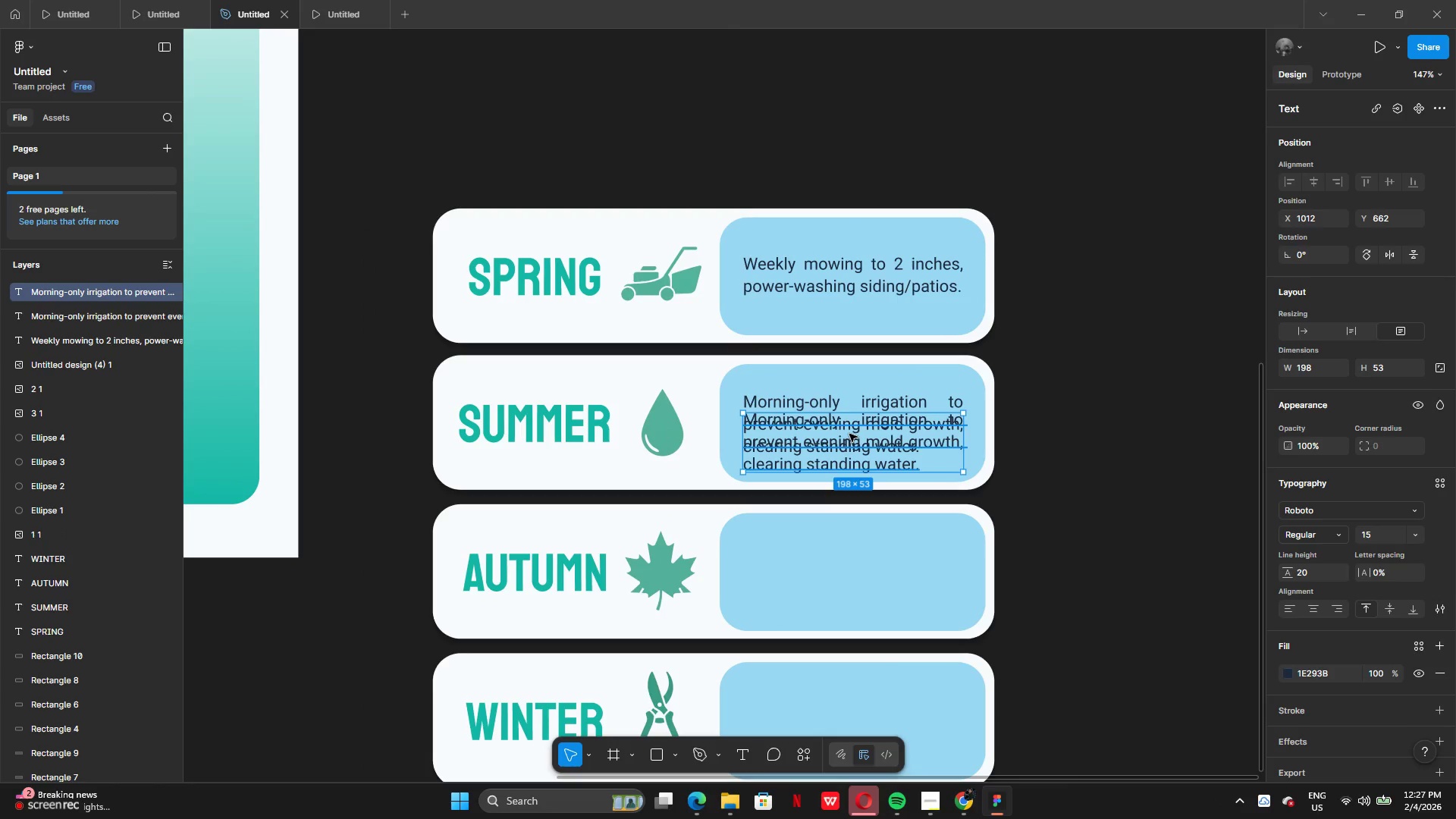 
left_click_drag(start_coordinate=[849, 434], to_coordinate=[850, 564])
 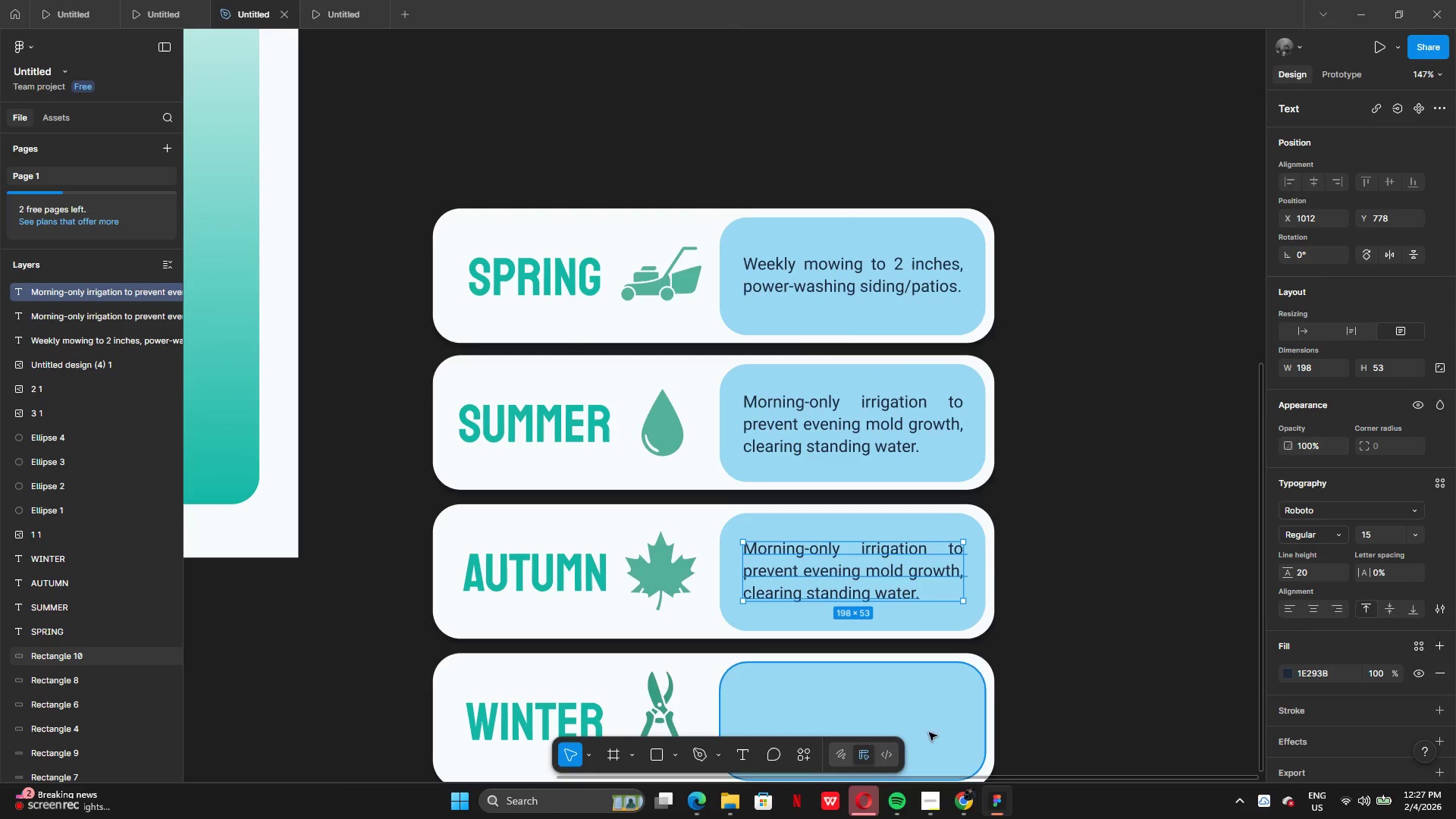 
mouse_move([947, 805])
 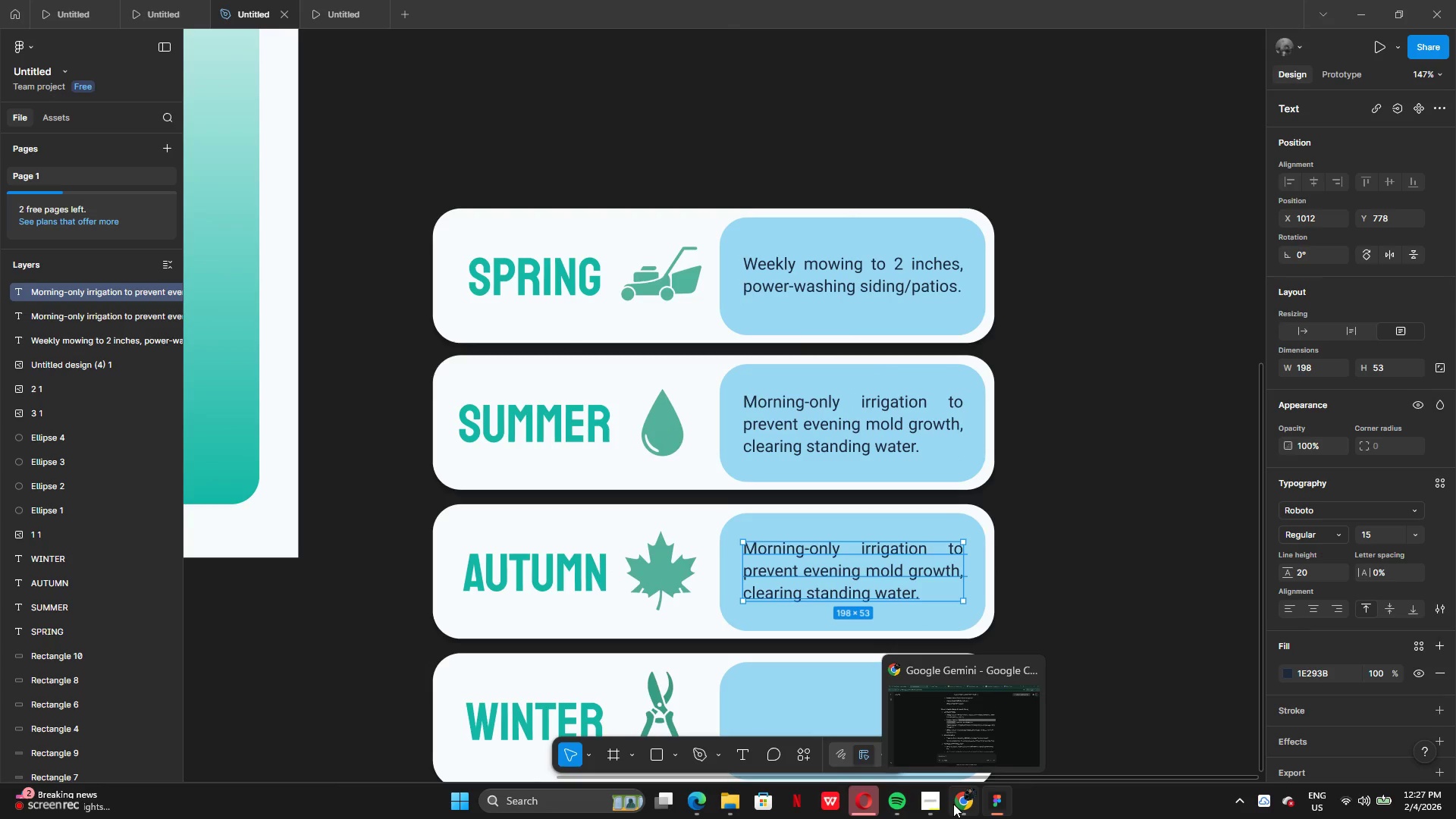 
left_click([953, 804])
 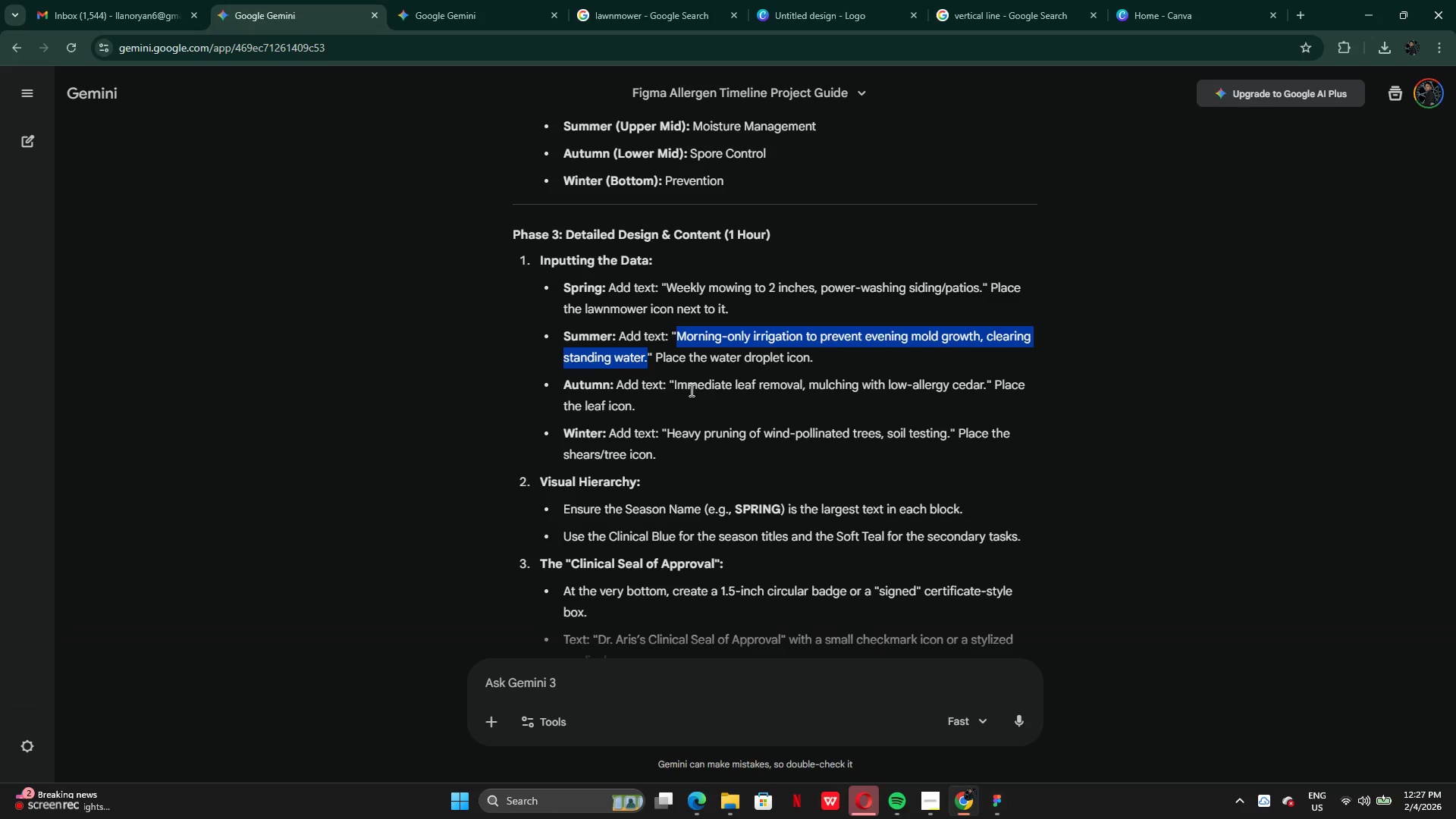 
left_click_drag(start_coordinate=[677, 386], to_coordinate=[986, 378])
 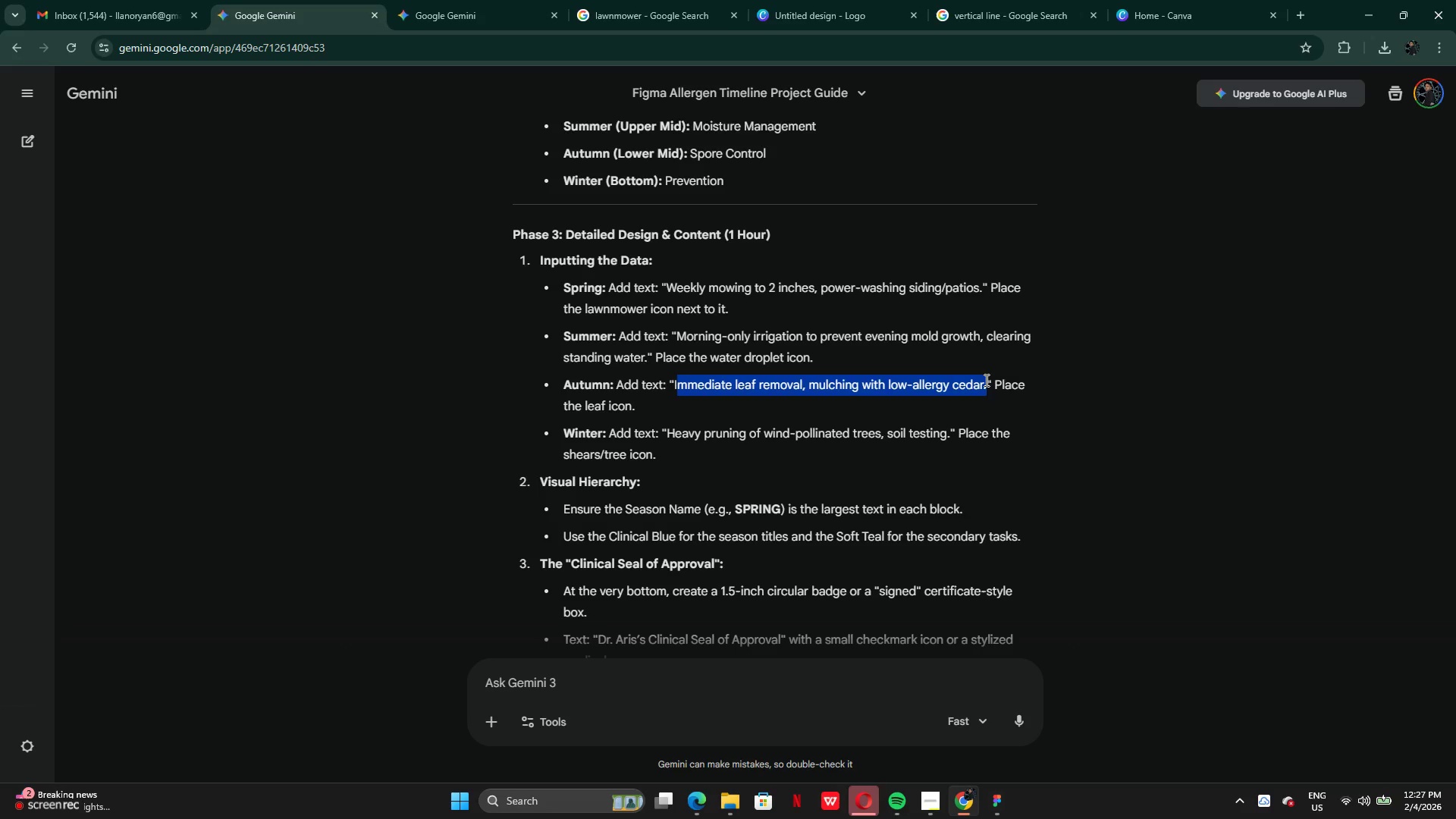 
key(Control+C)
 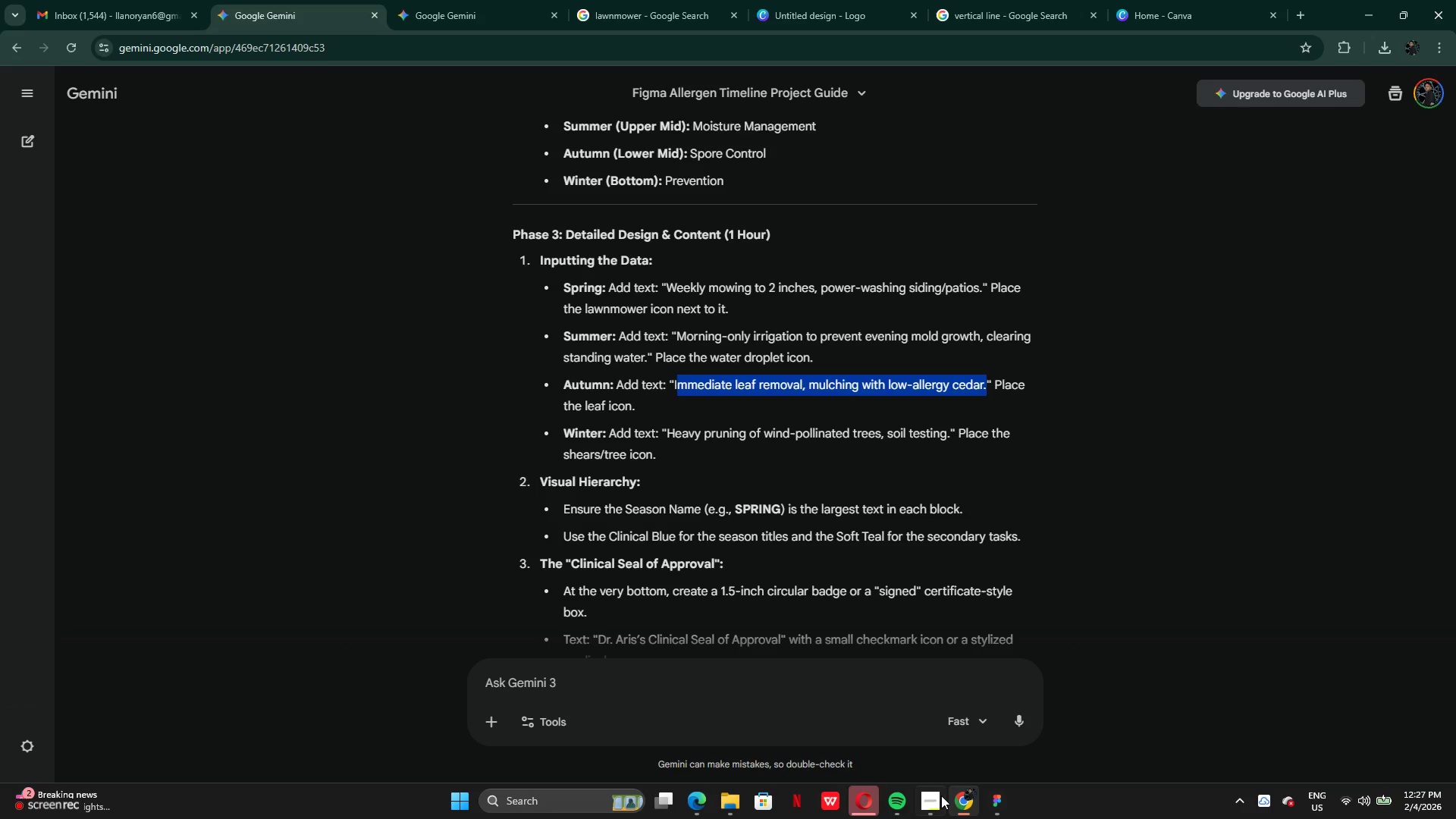 
left_click([940, 797])